 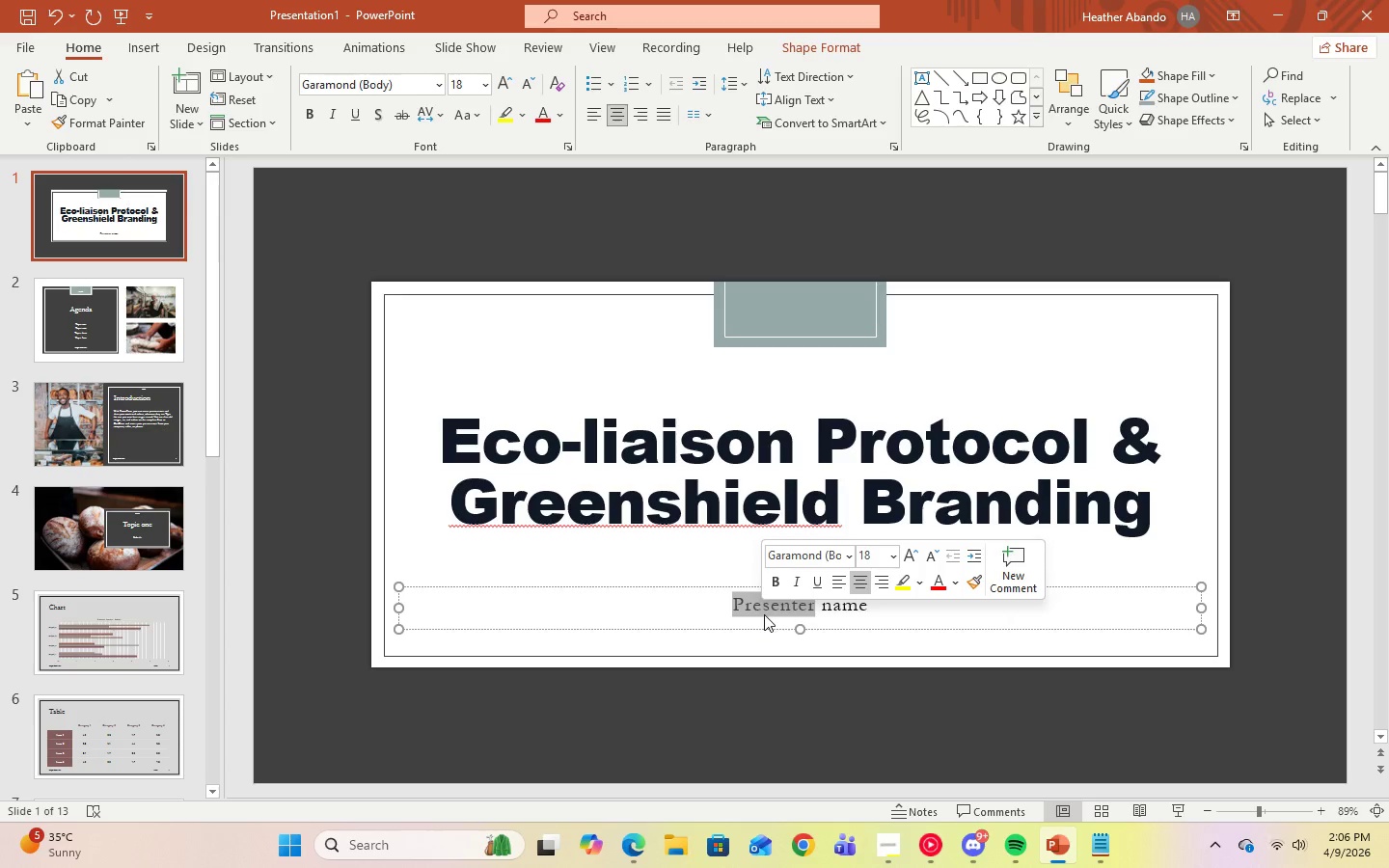 
double_click([875, 610])
 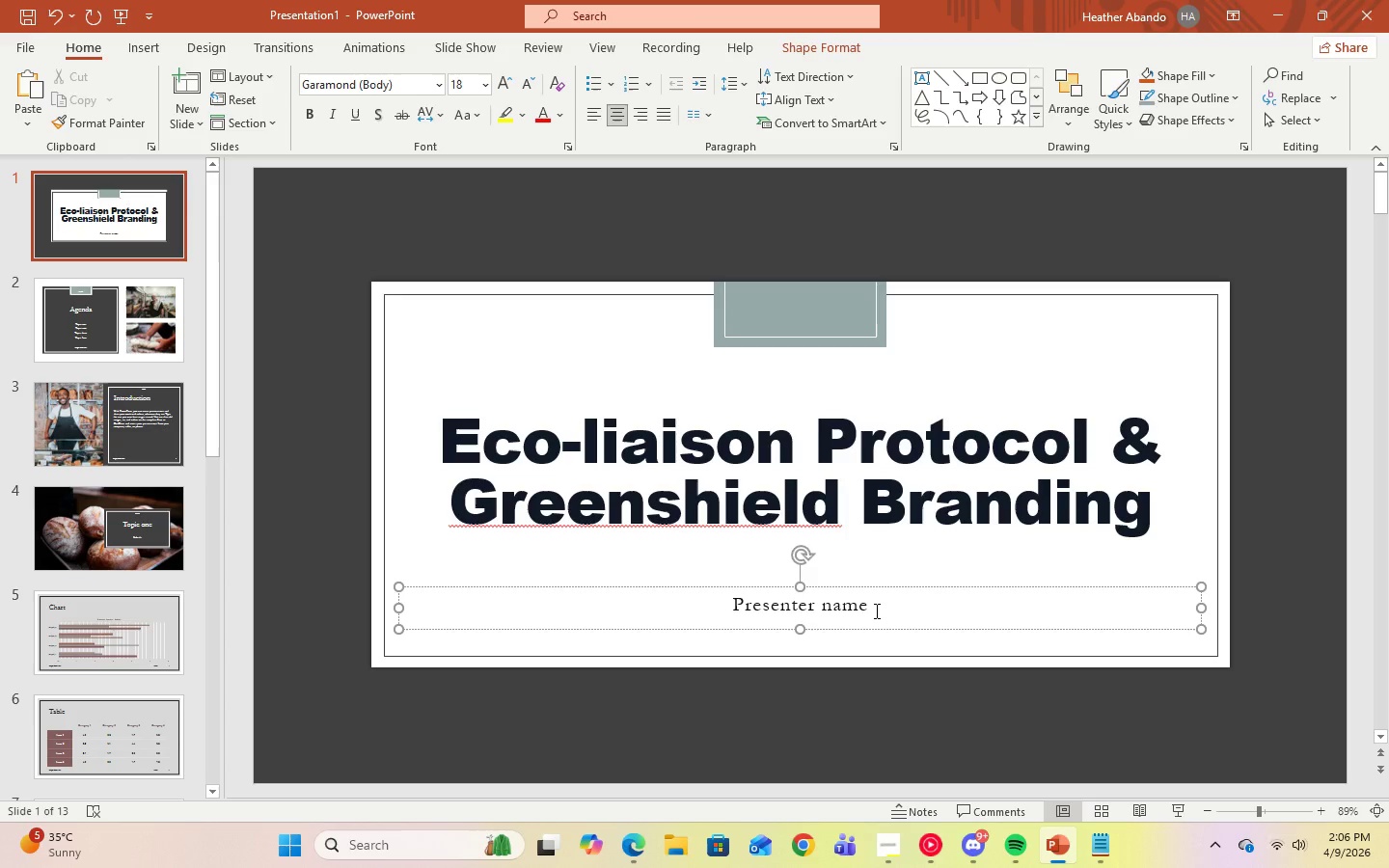 
key(Backspace)
key(Backspace)
key(Backspace)
key(Backspace)
key(Backspace)
key(Backspace)
type(d By: Marcus Thorne)
 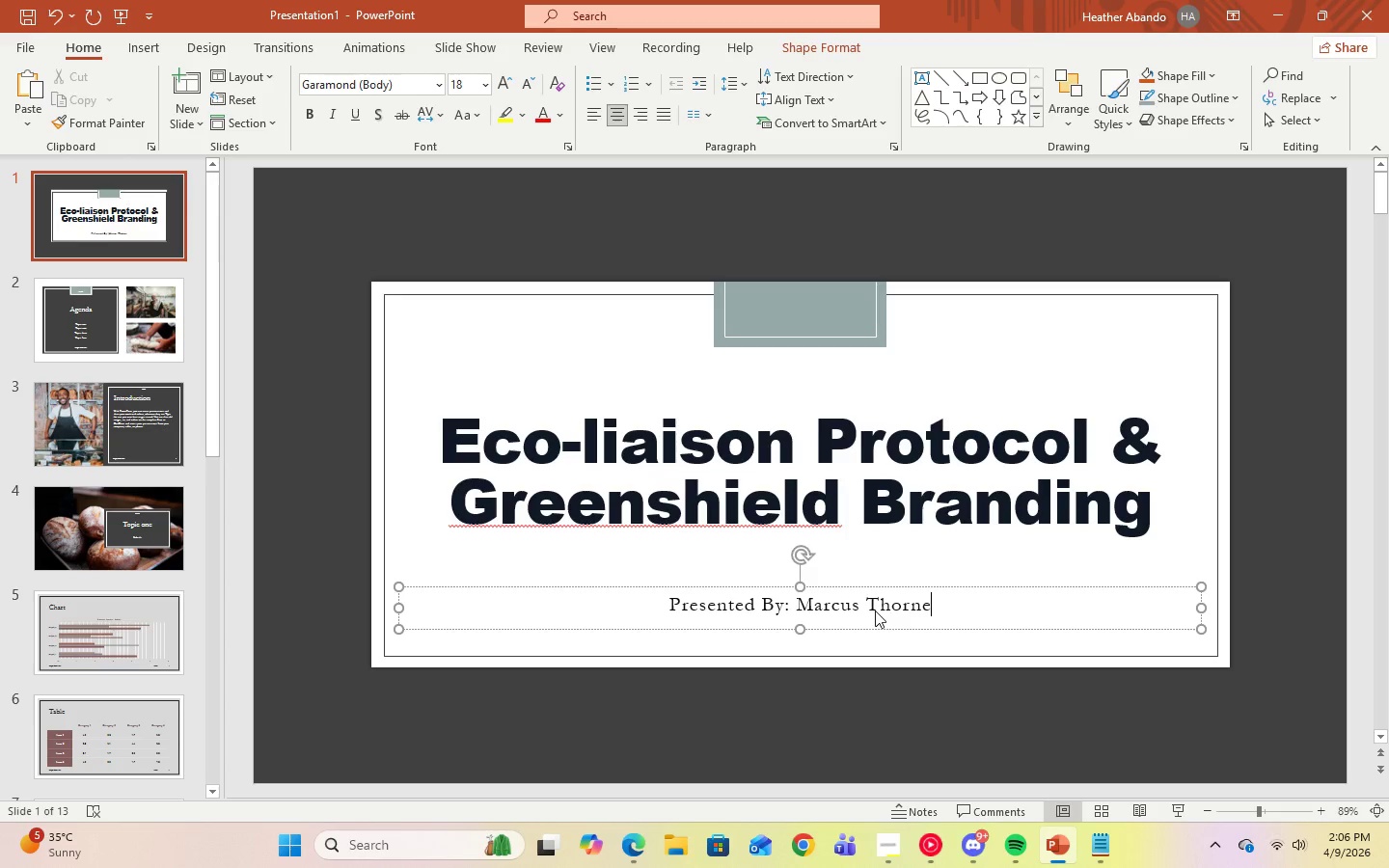 
left_click([1288, 554])
 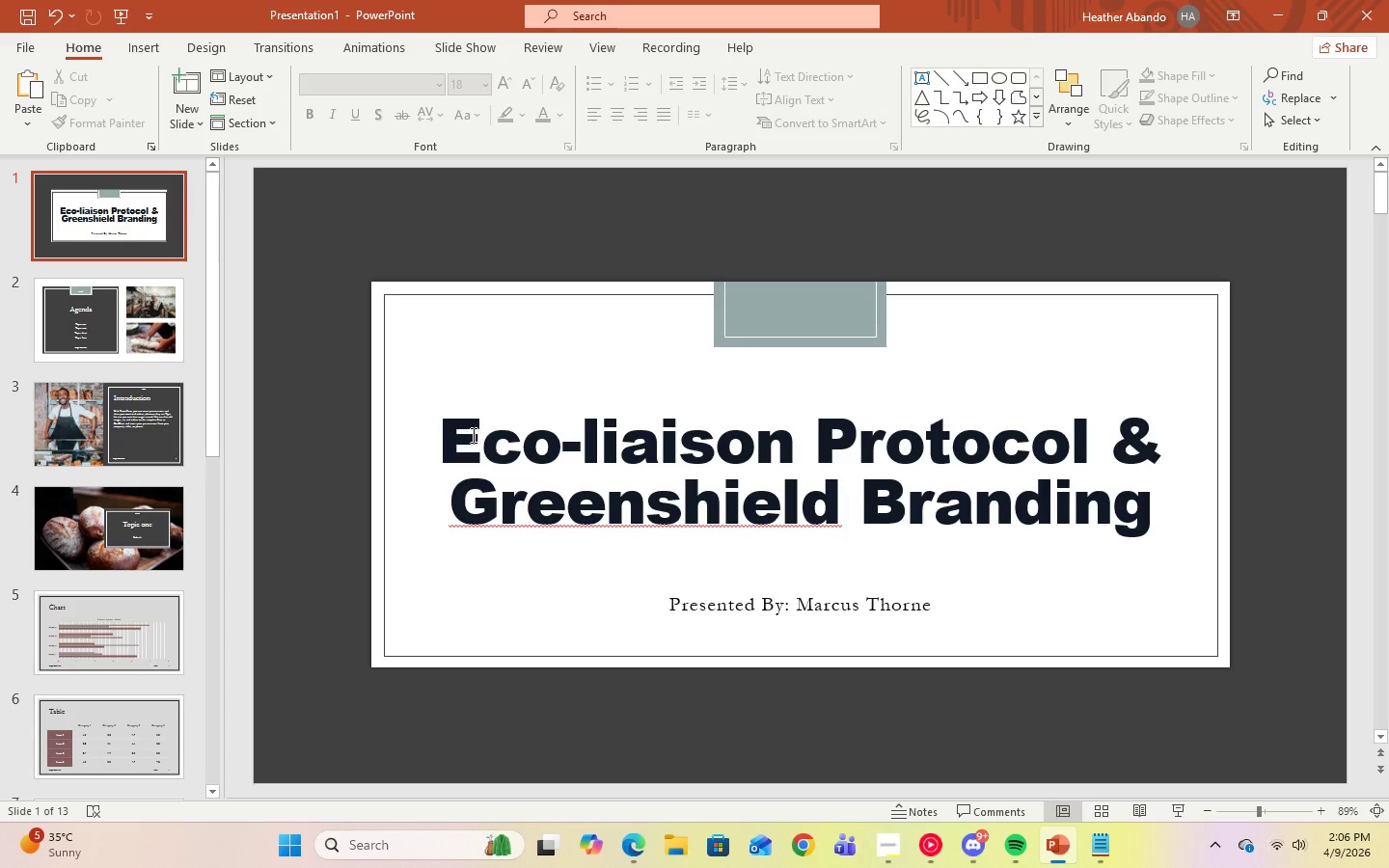 
left_click_drag(start_coordinate=[456, 434], to_coordinate=[1158, 525])
 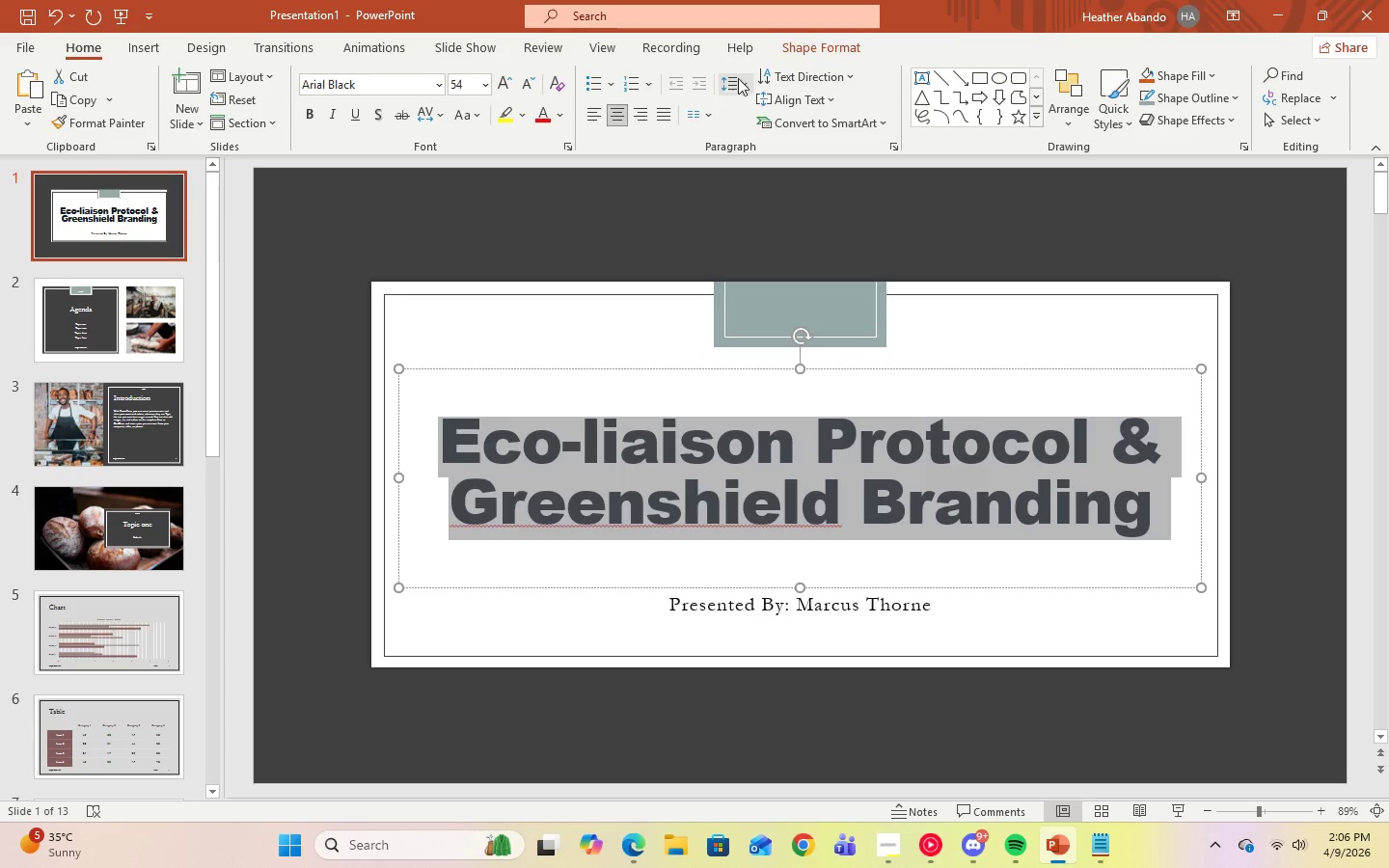 
left_click([745, 77])
 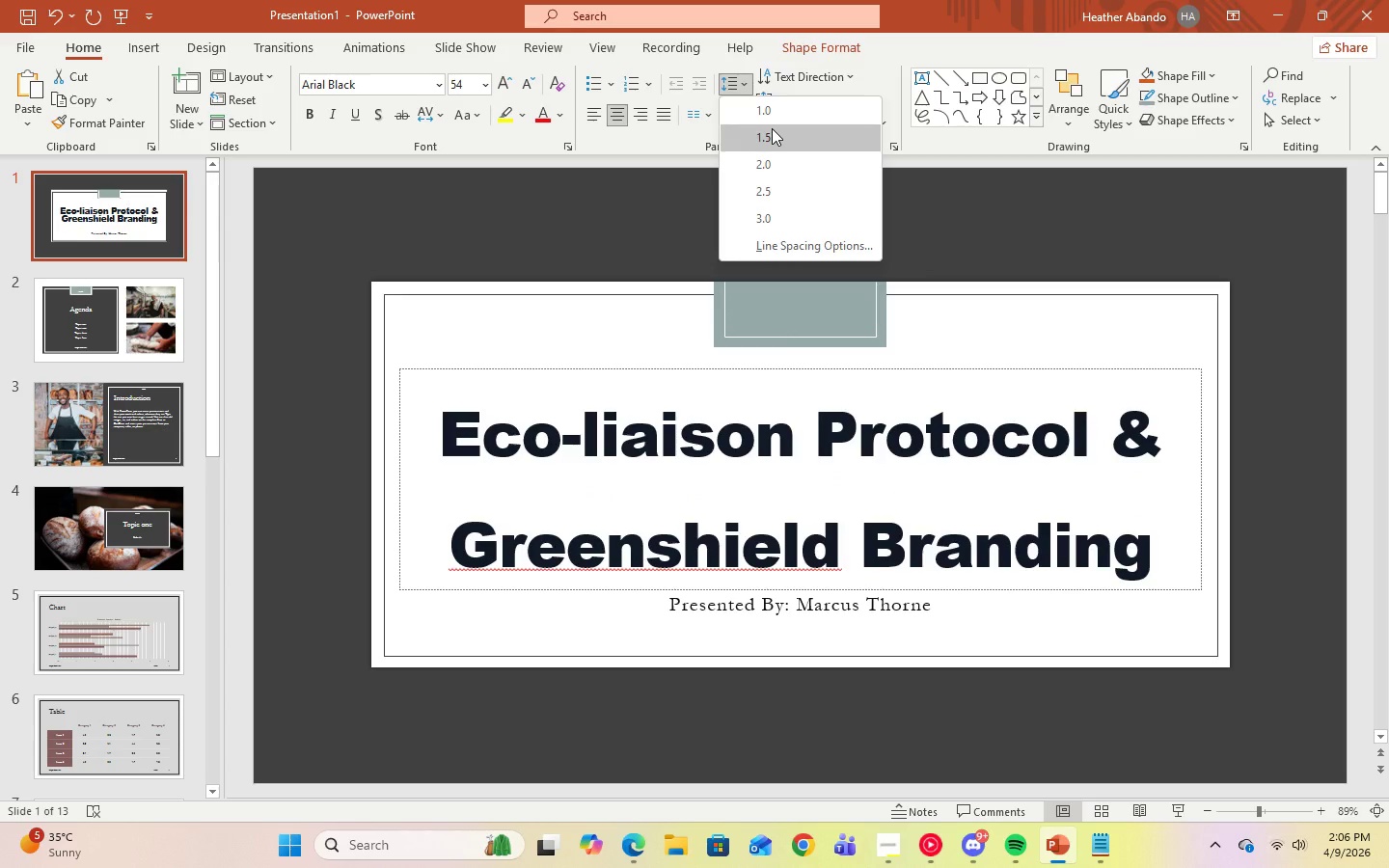 
wait(6.98)
 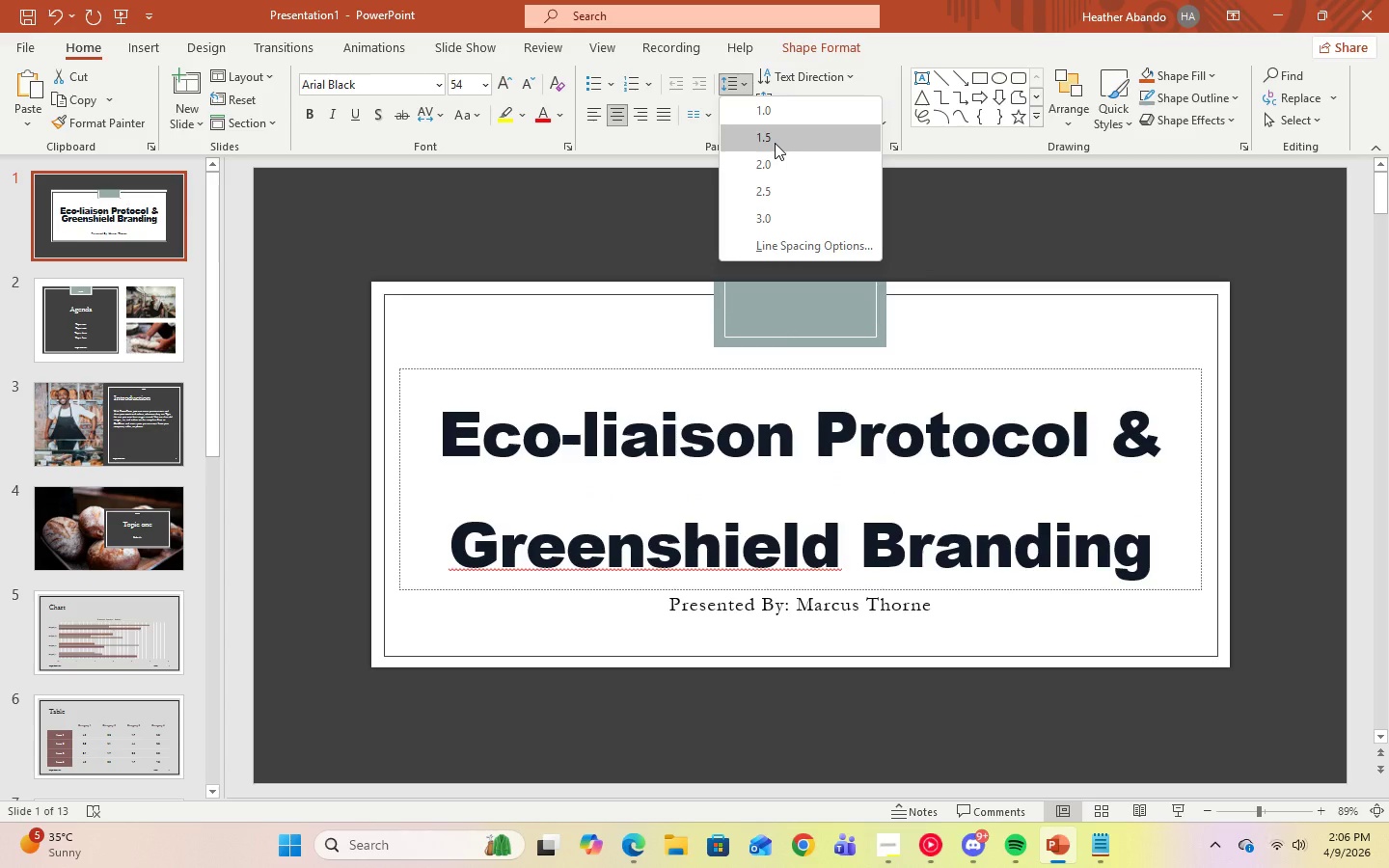 
left_click([772, 128])
 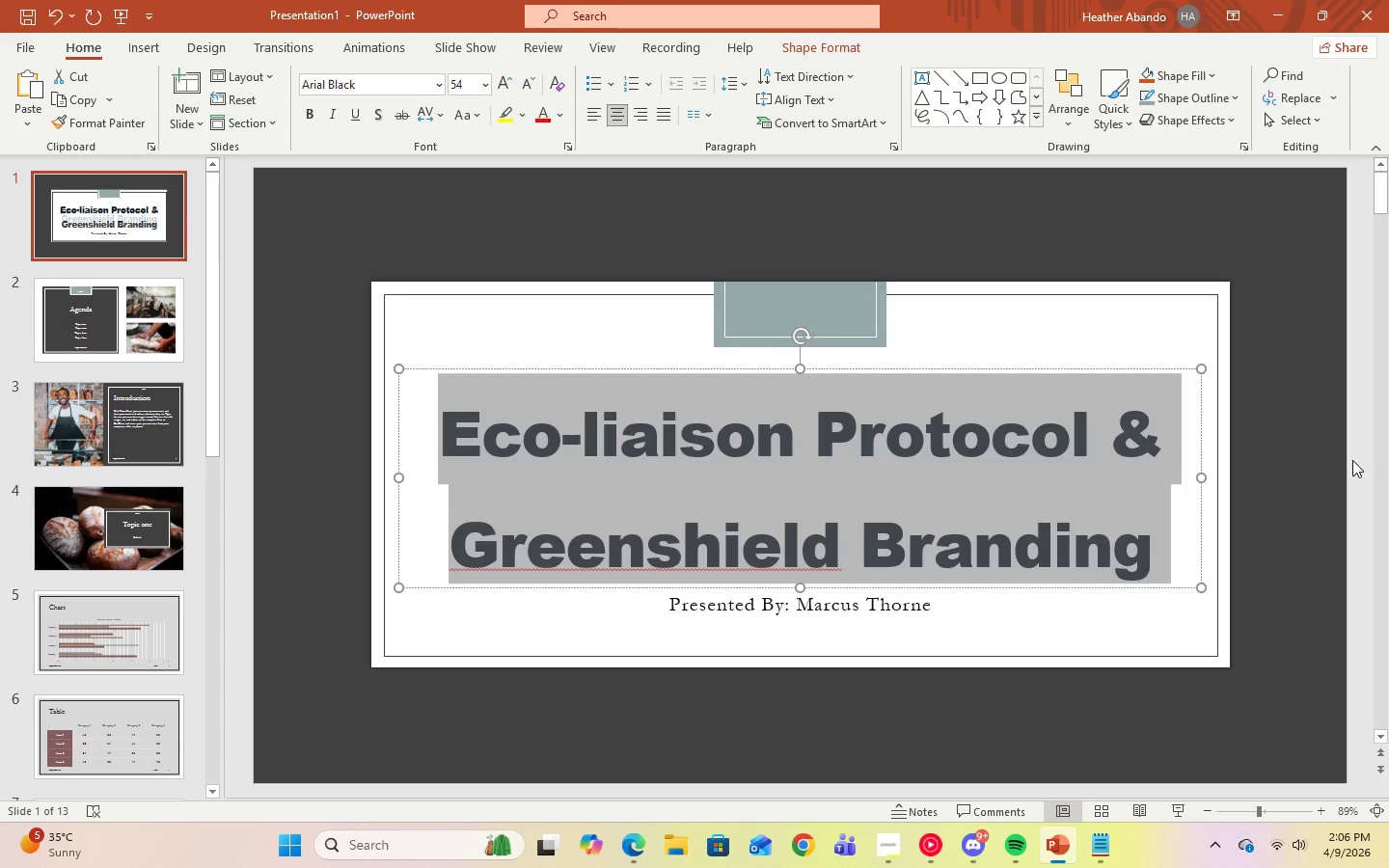 
left_click([1352, 460])
 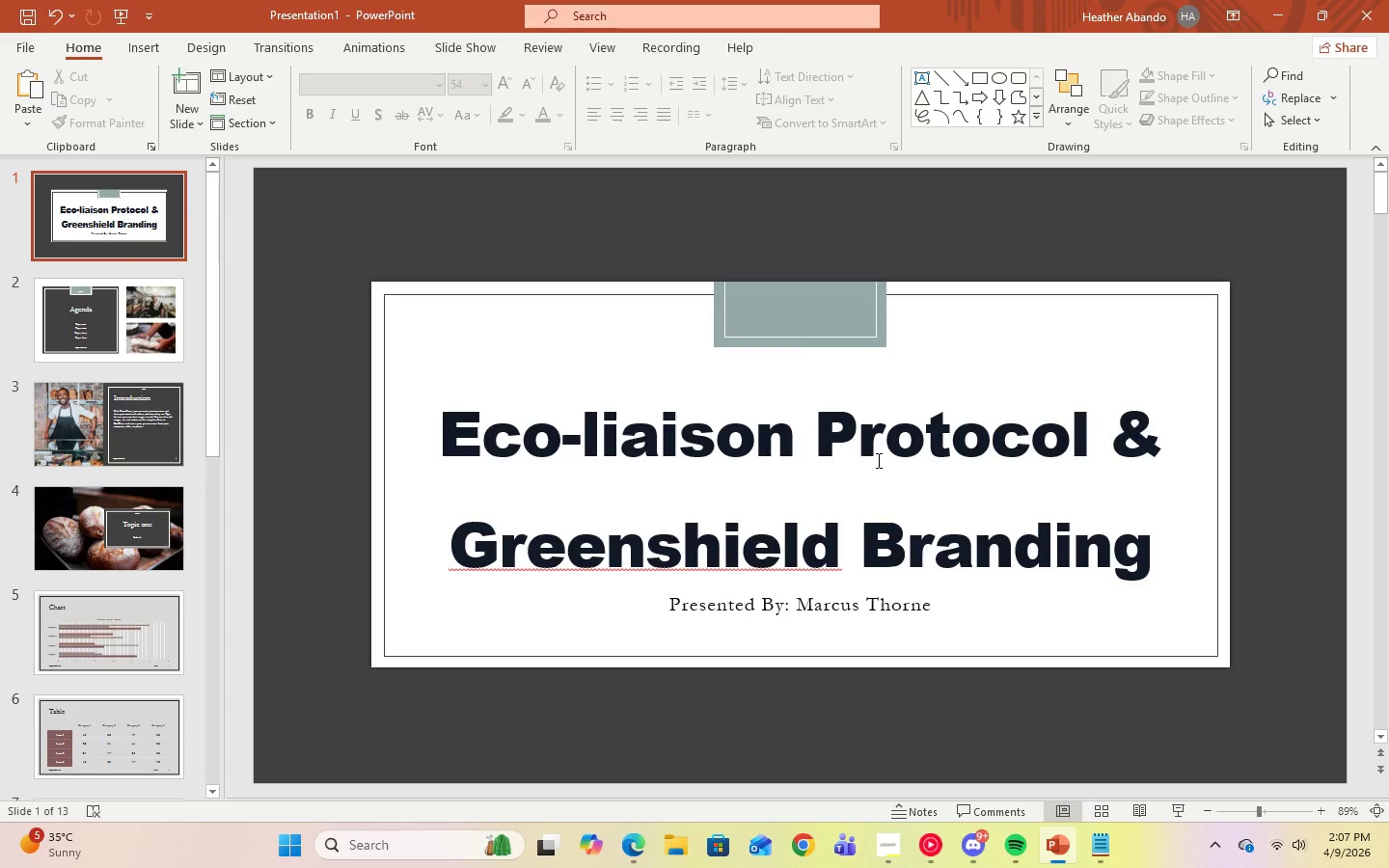 
left_click([877, 460])
 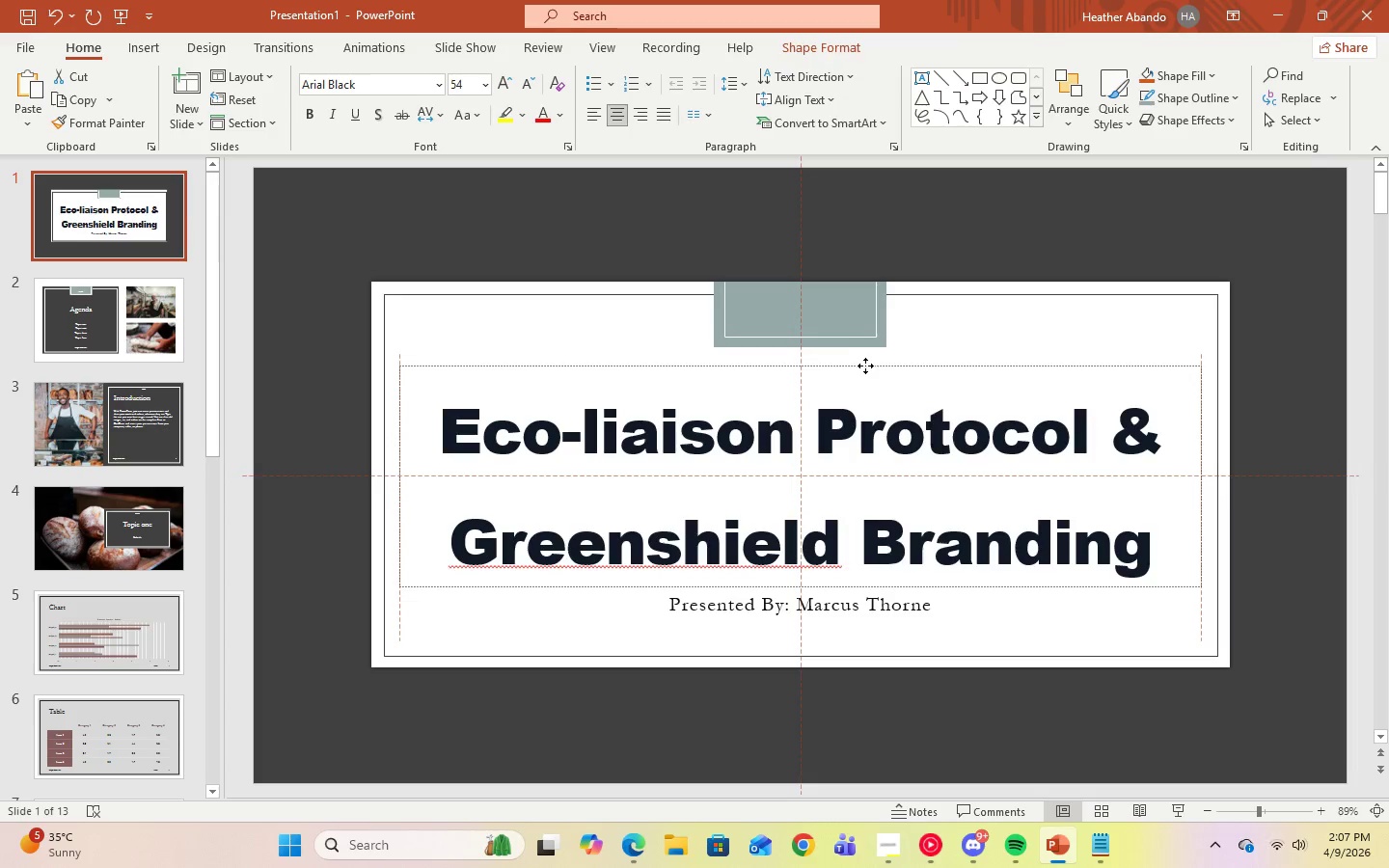 
left_click([1292, 431])
 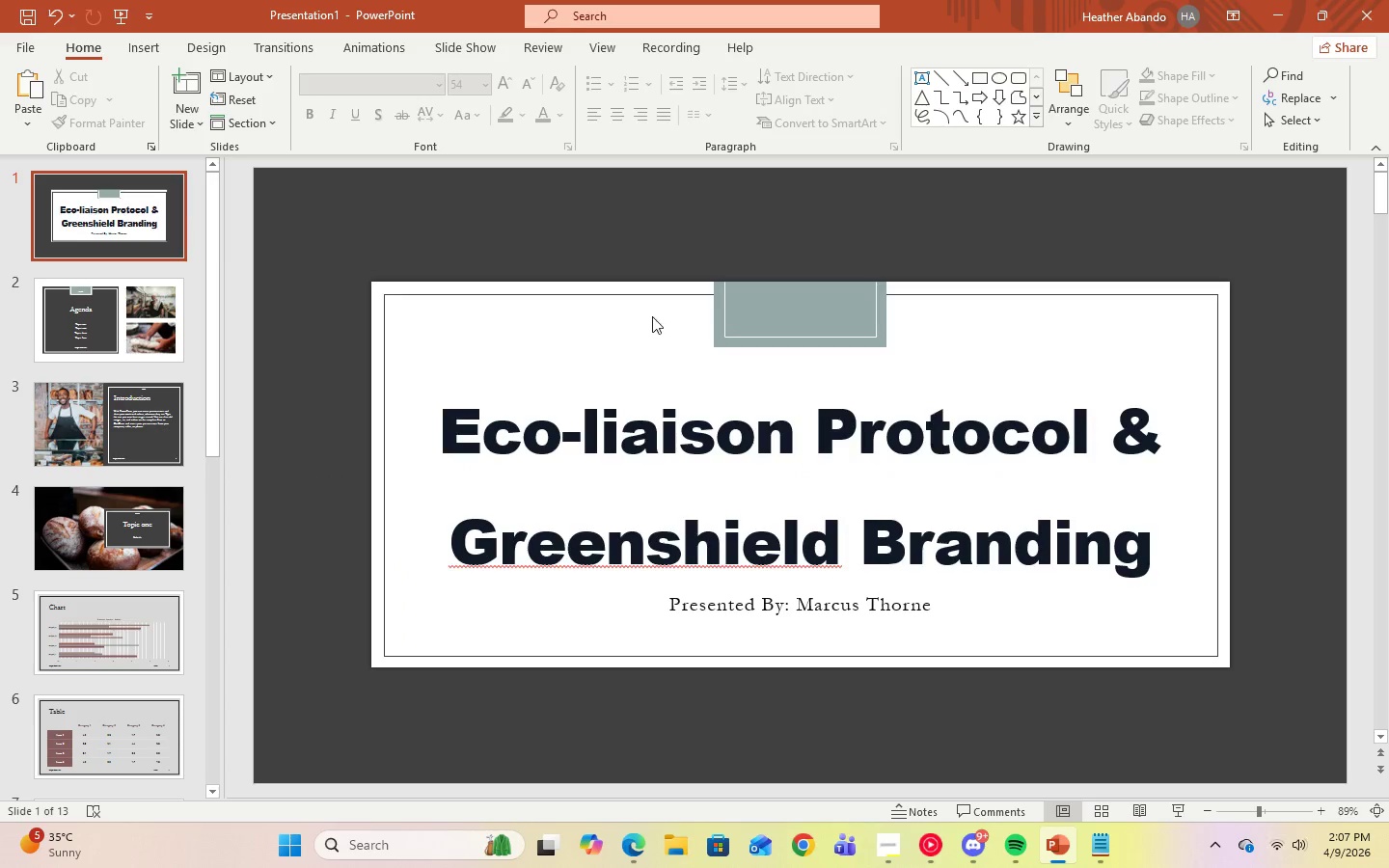 
double_click([447, 293])
 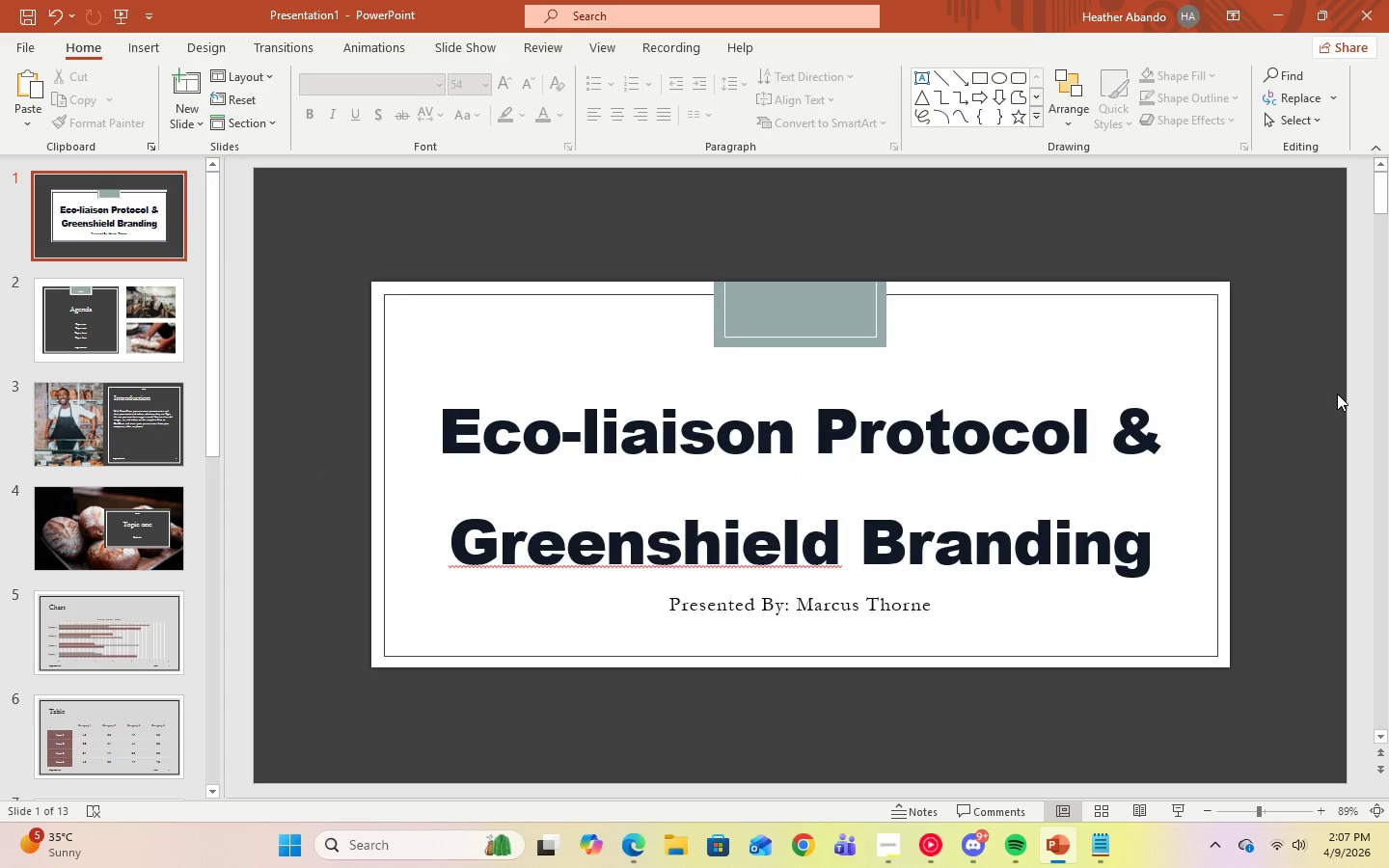 
left_click([1337, 393])
 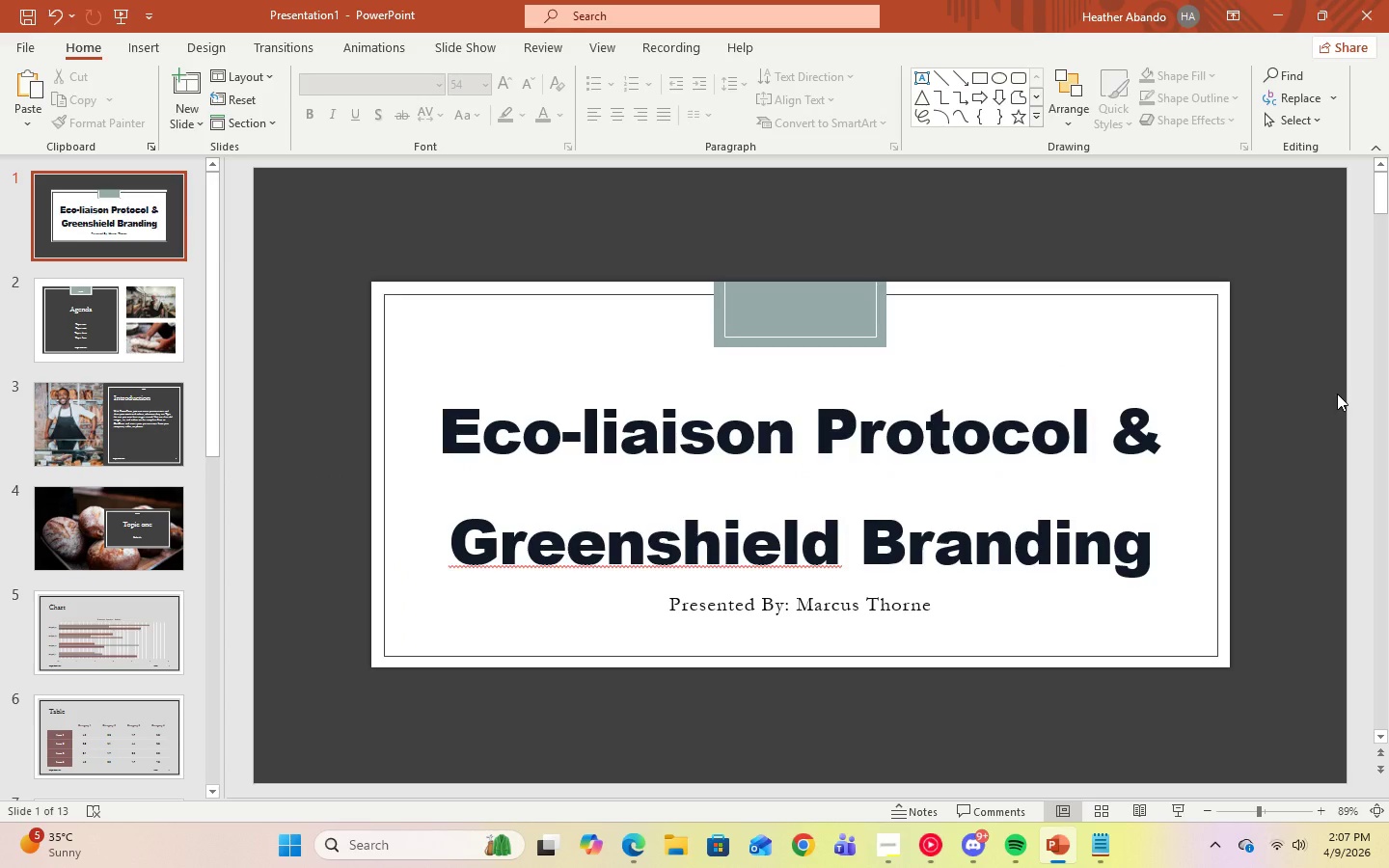 
wait(9.25)
 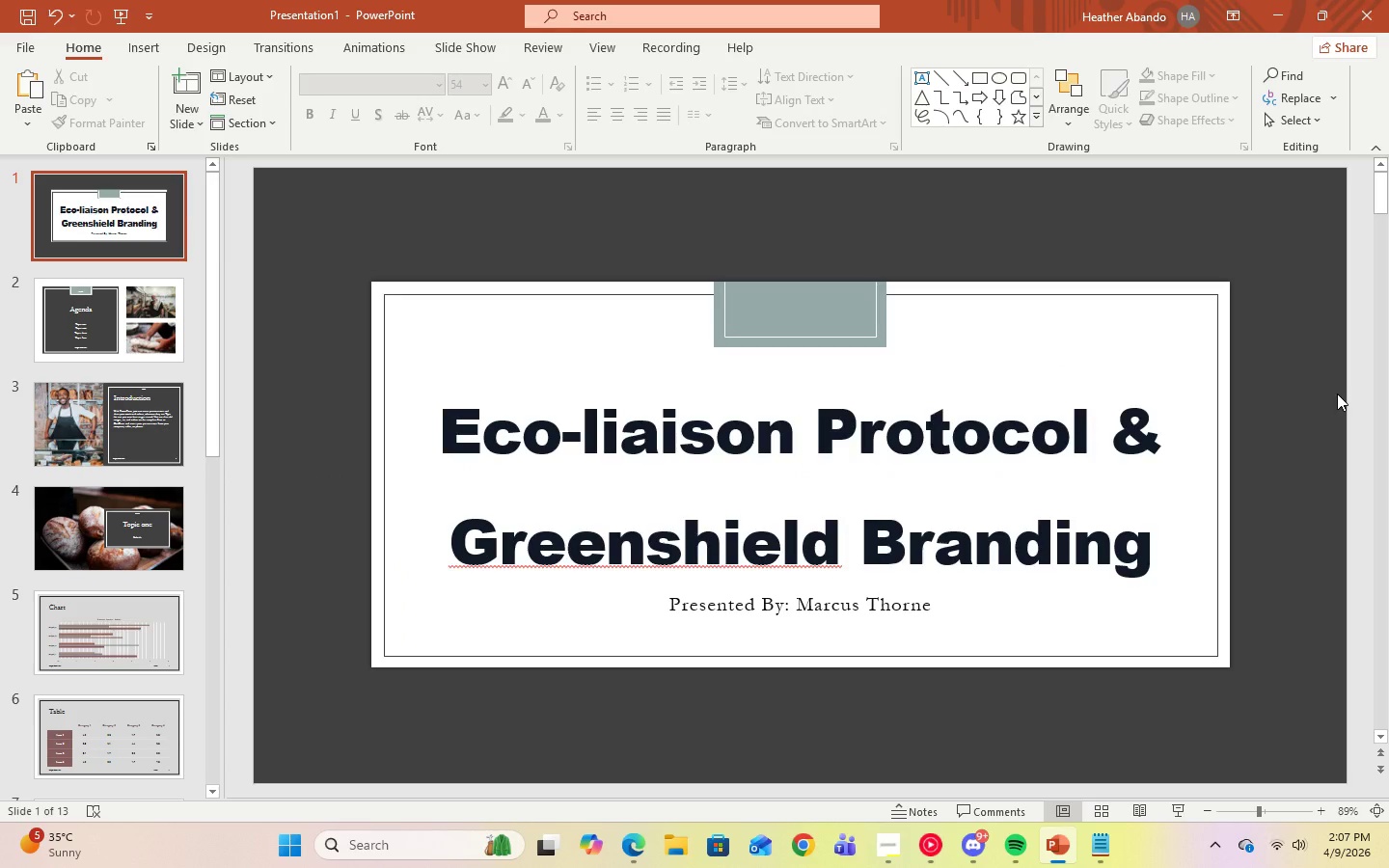 
left_click([1310, 837])
 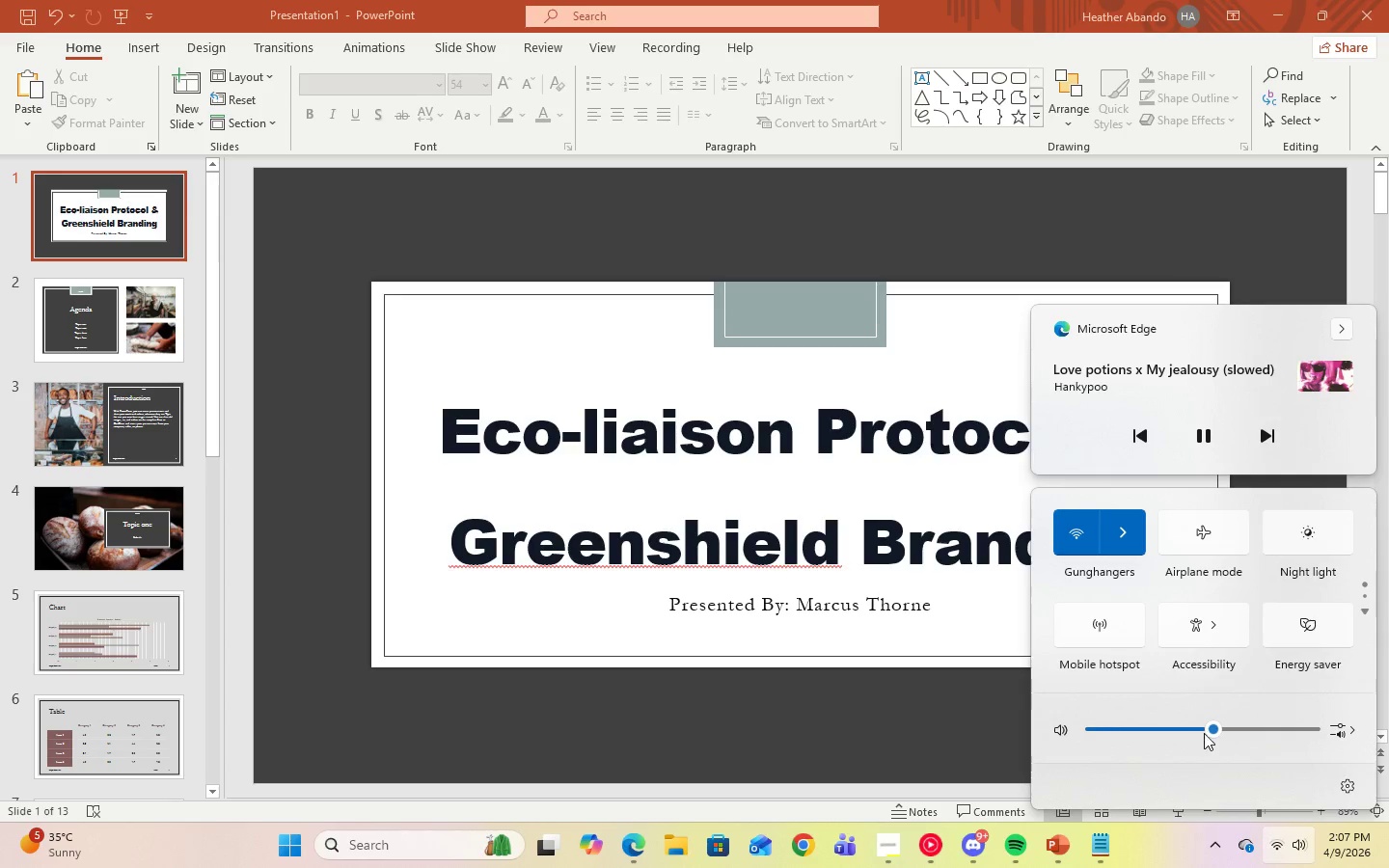 
left_click_drag(start_coordinate=[1210, 725], to_coordinate=[1232, 729])
 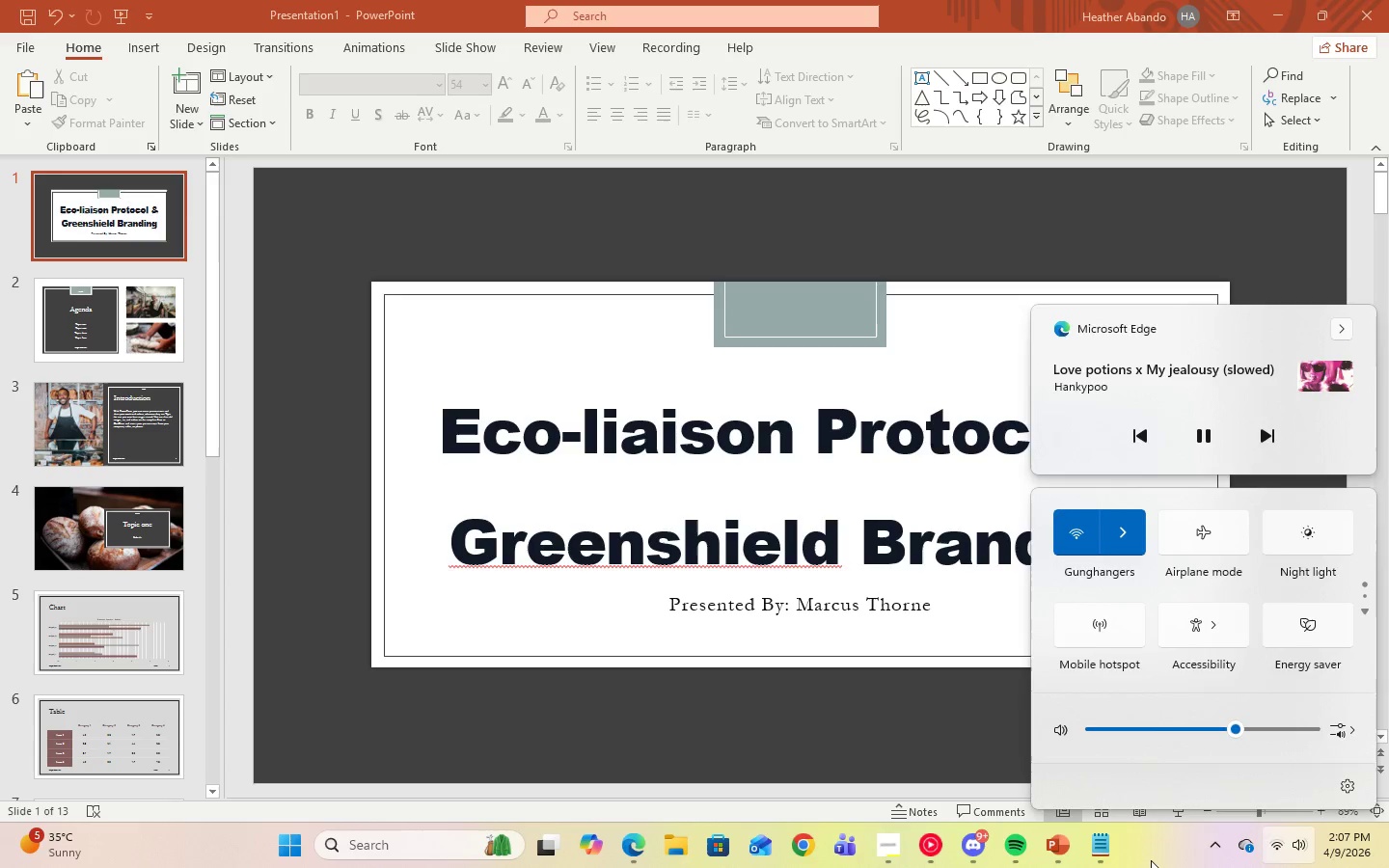 
left_click([1151, 859])
 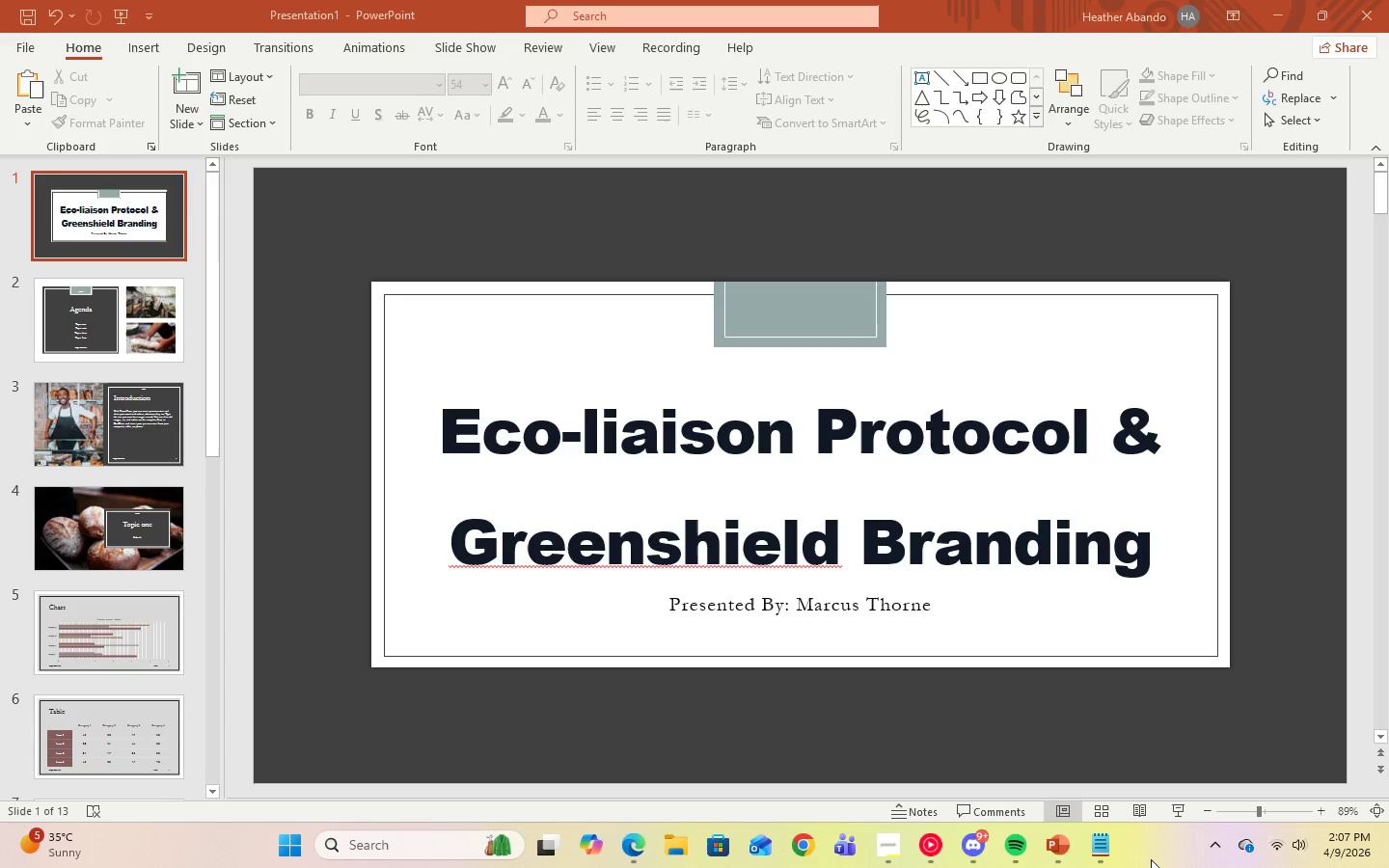 
wait(14.01)
 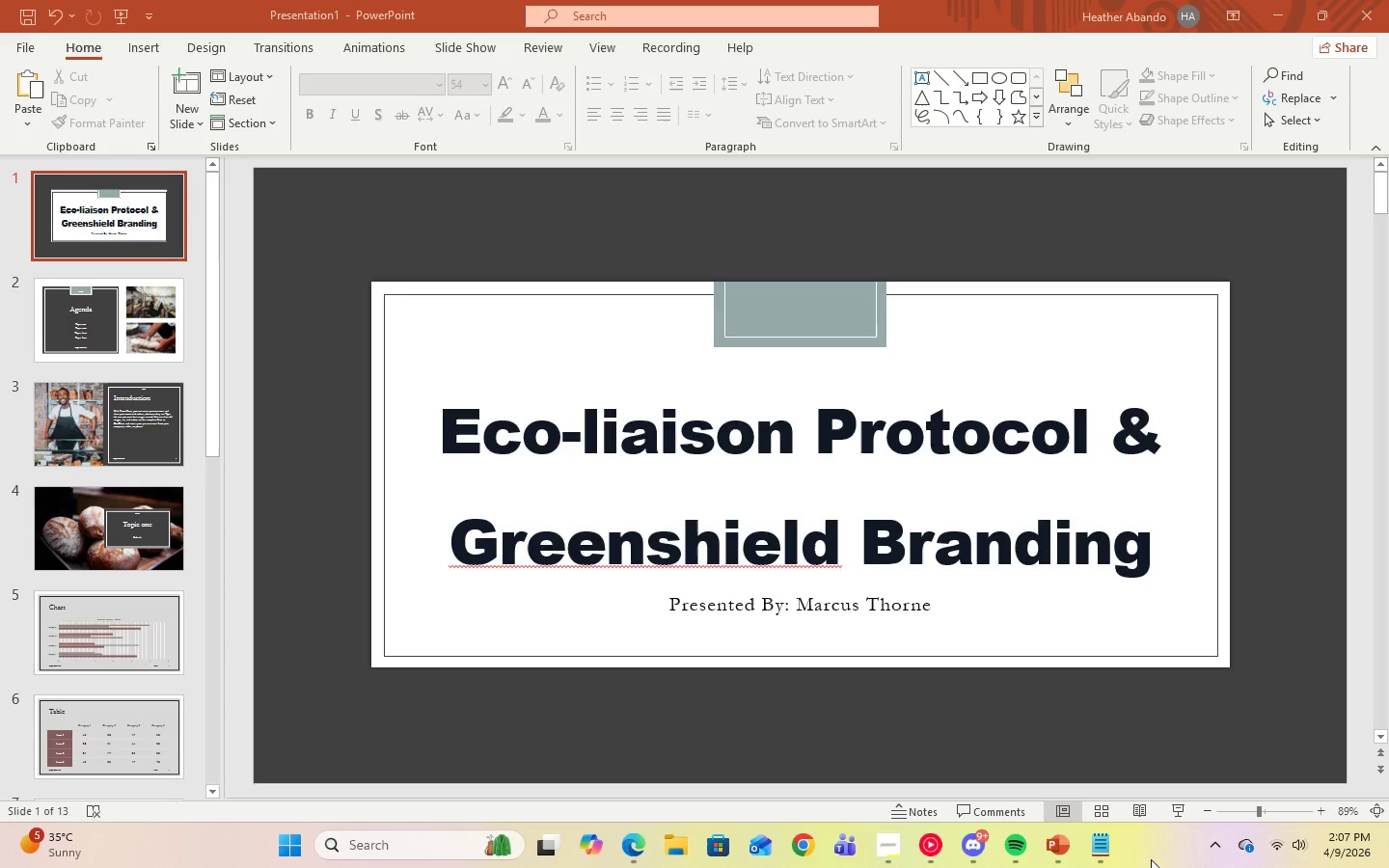 
left_click([829, 557])
 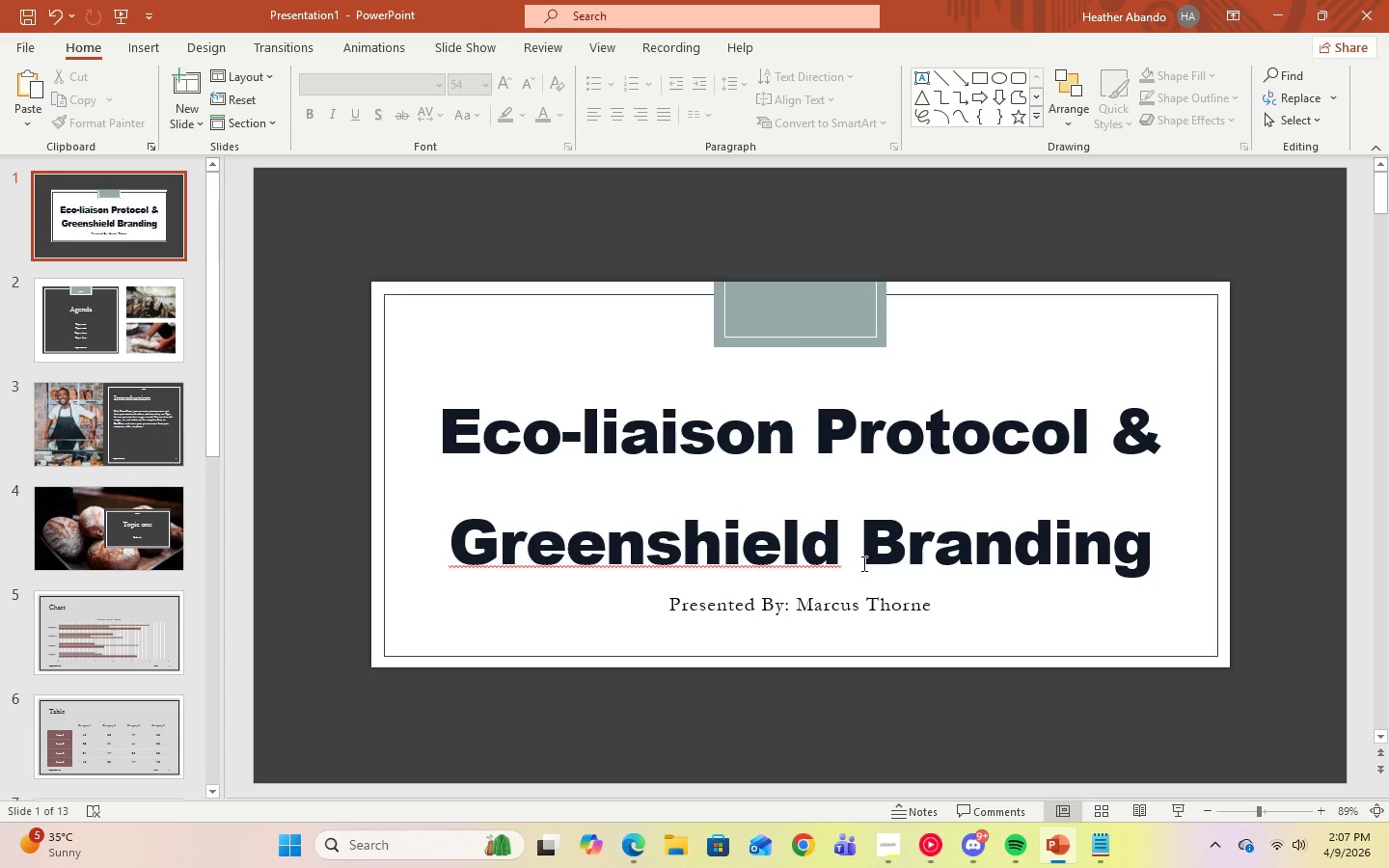 
left_click([868, 563])
 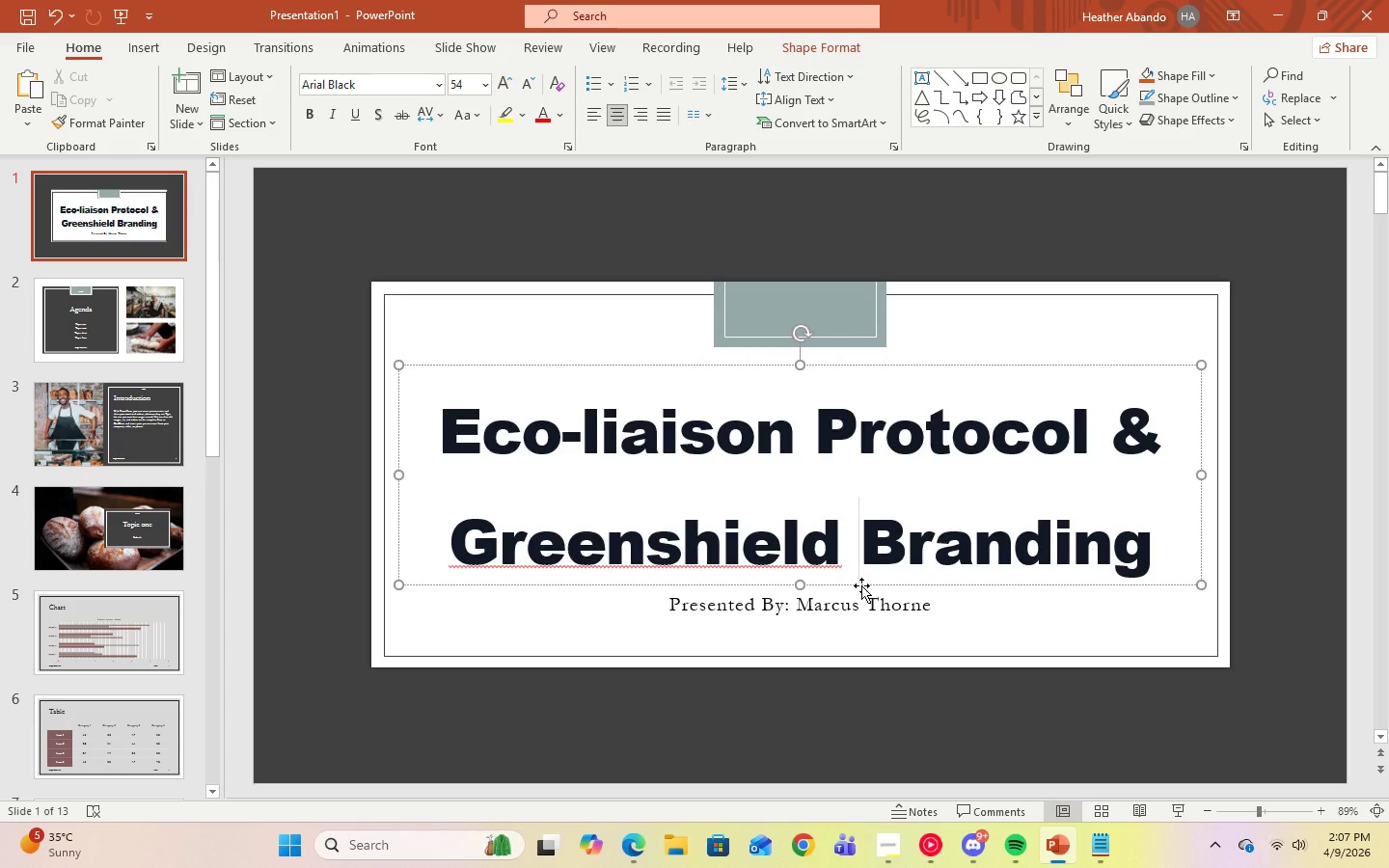 
left_click([1332, 484])
 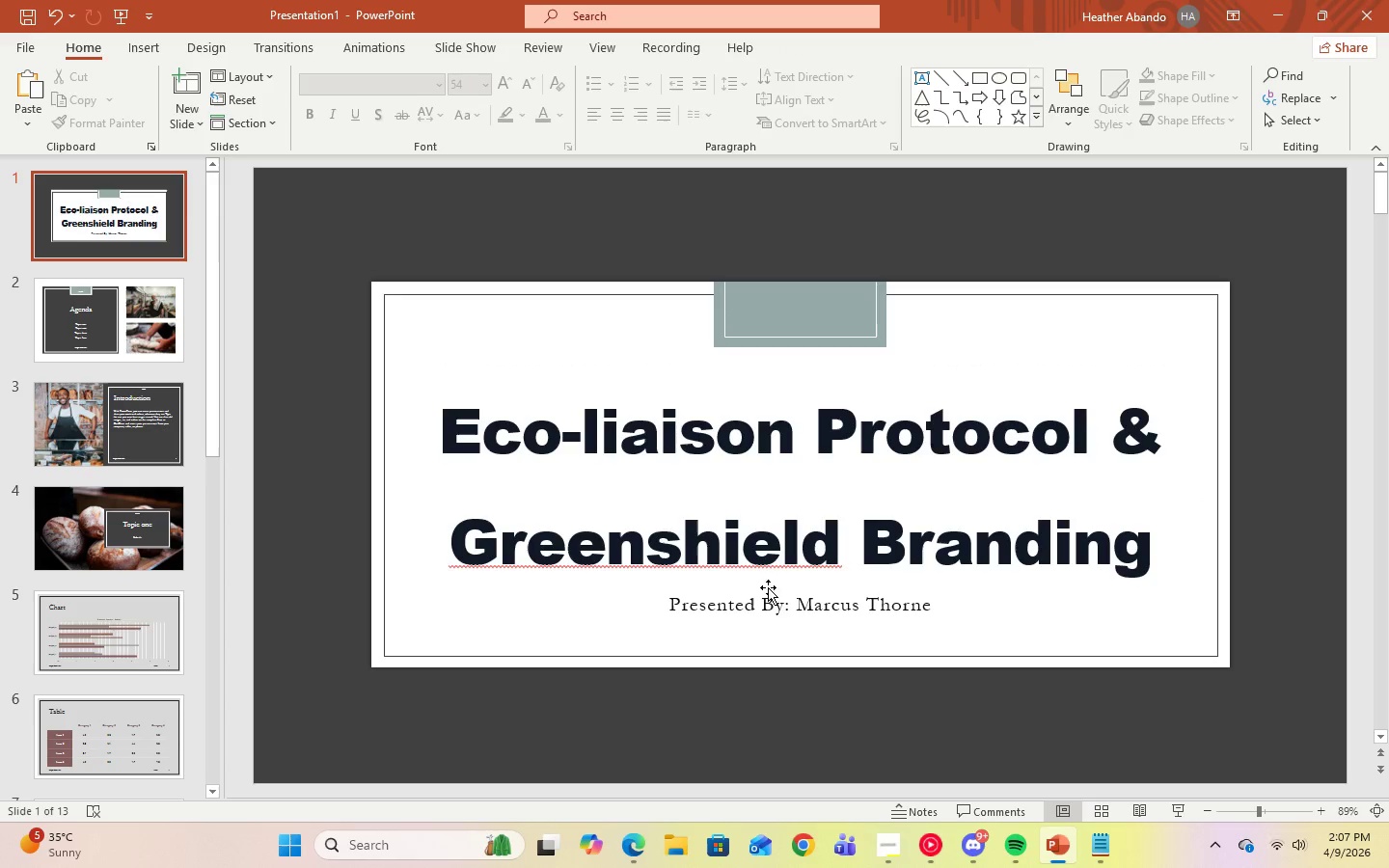 
left_click([781, 609])
 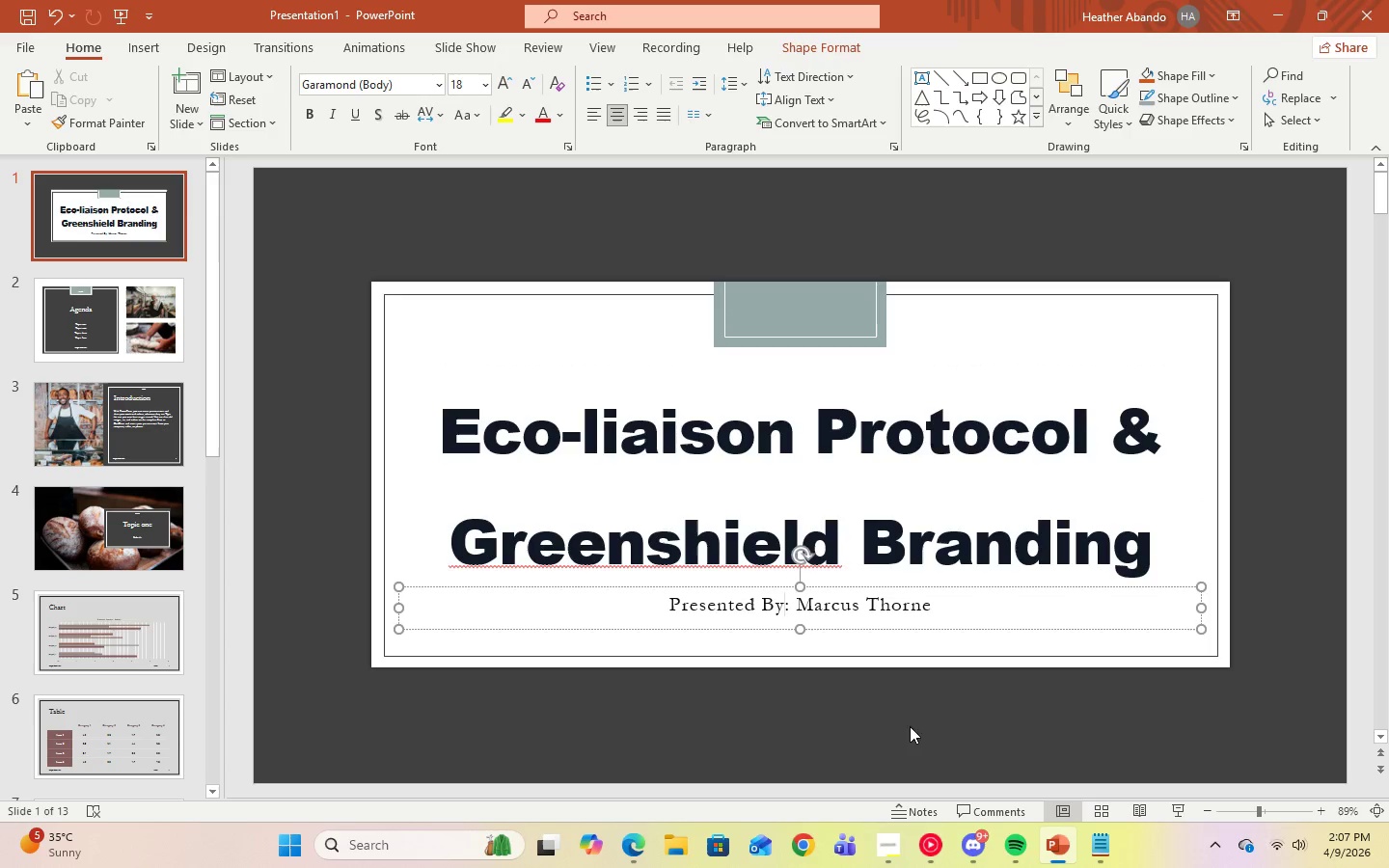 
left_click([962, 608])
 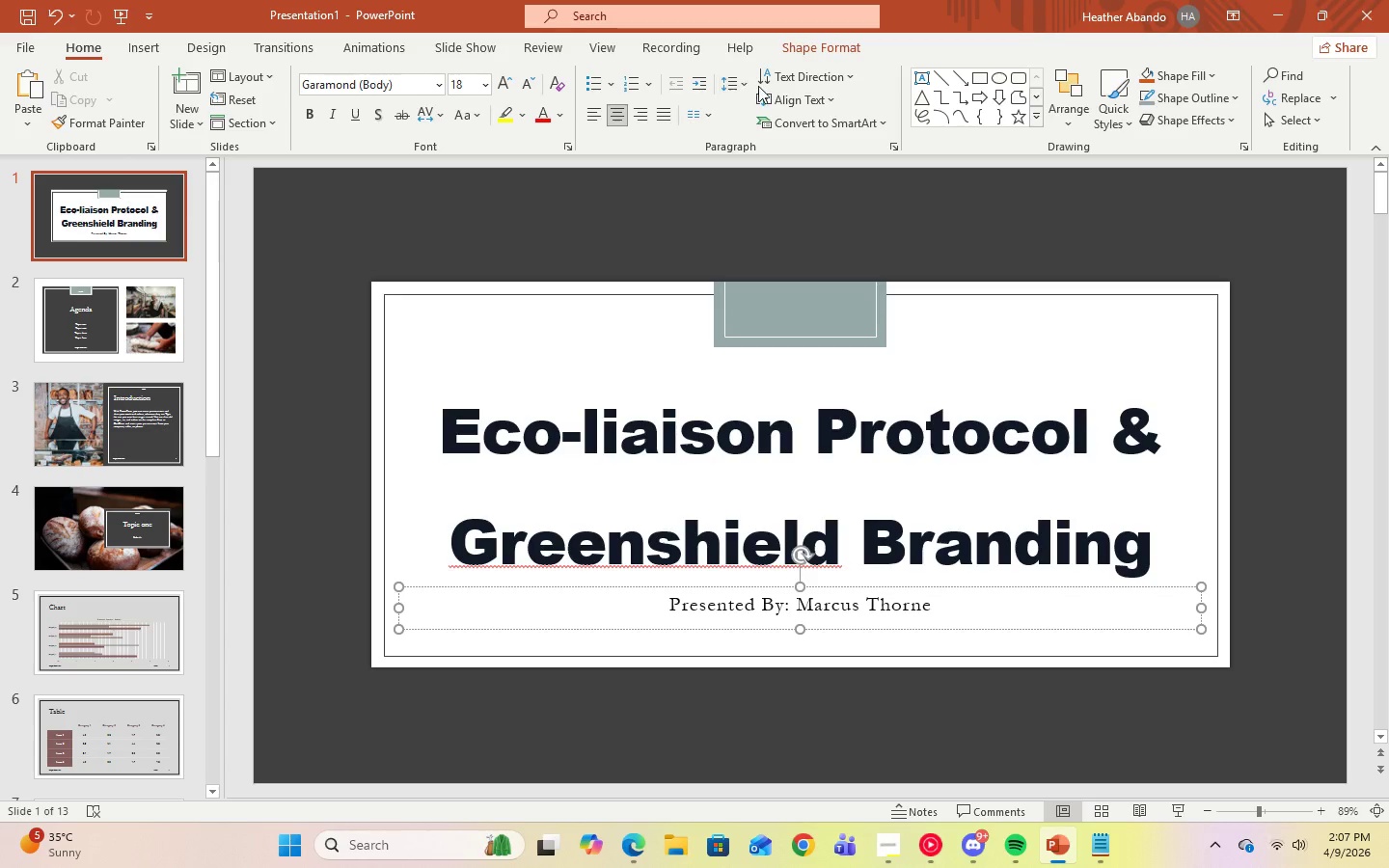 
left_click([742, 86])
 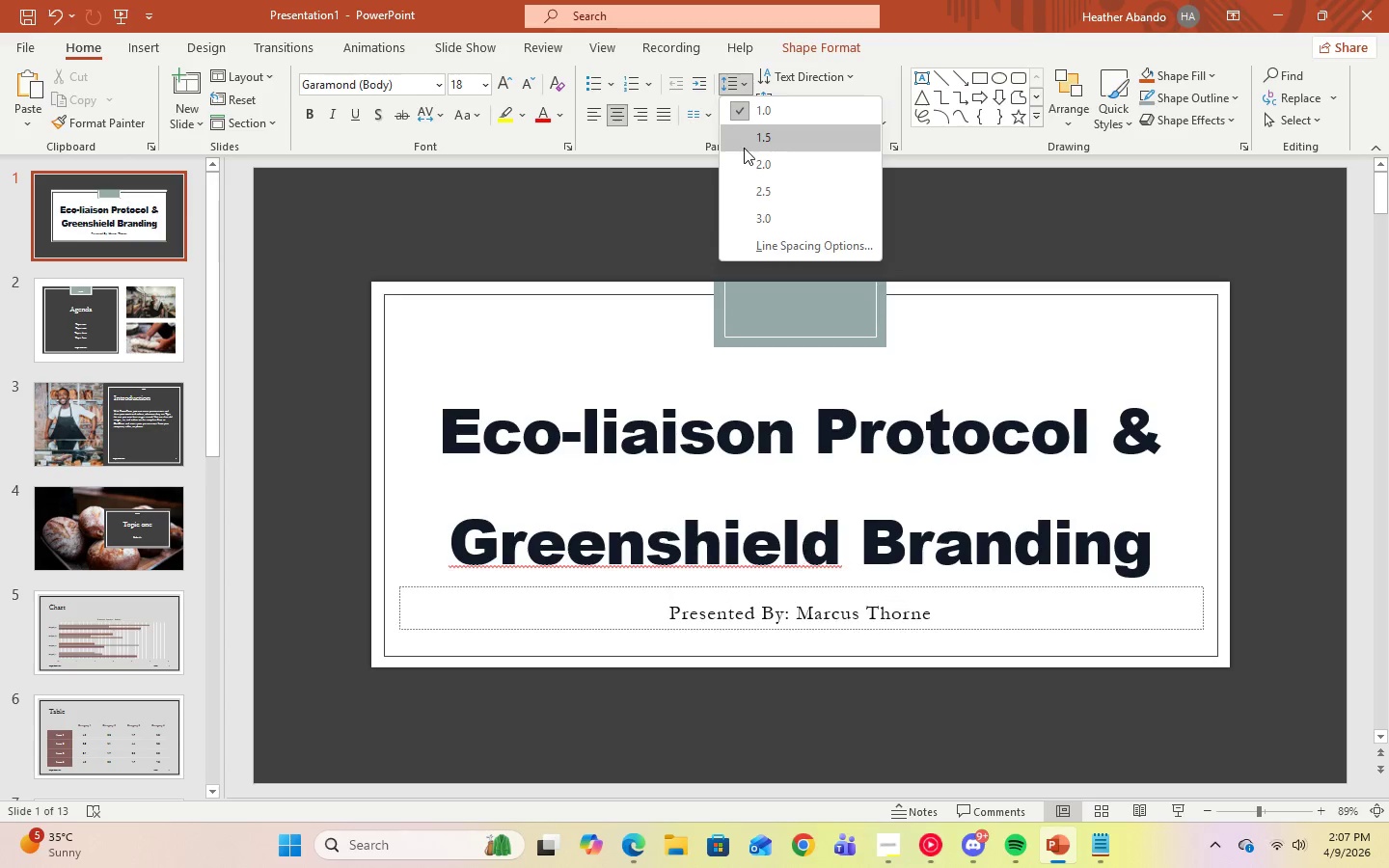 
left_click([744, 148])
 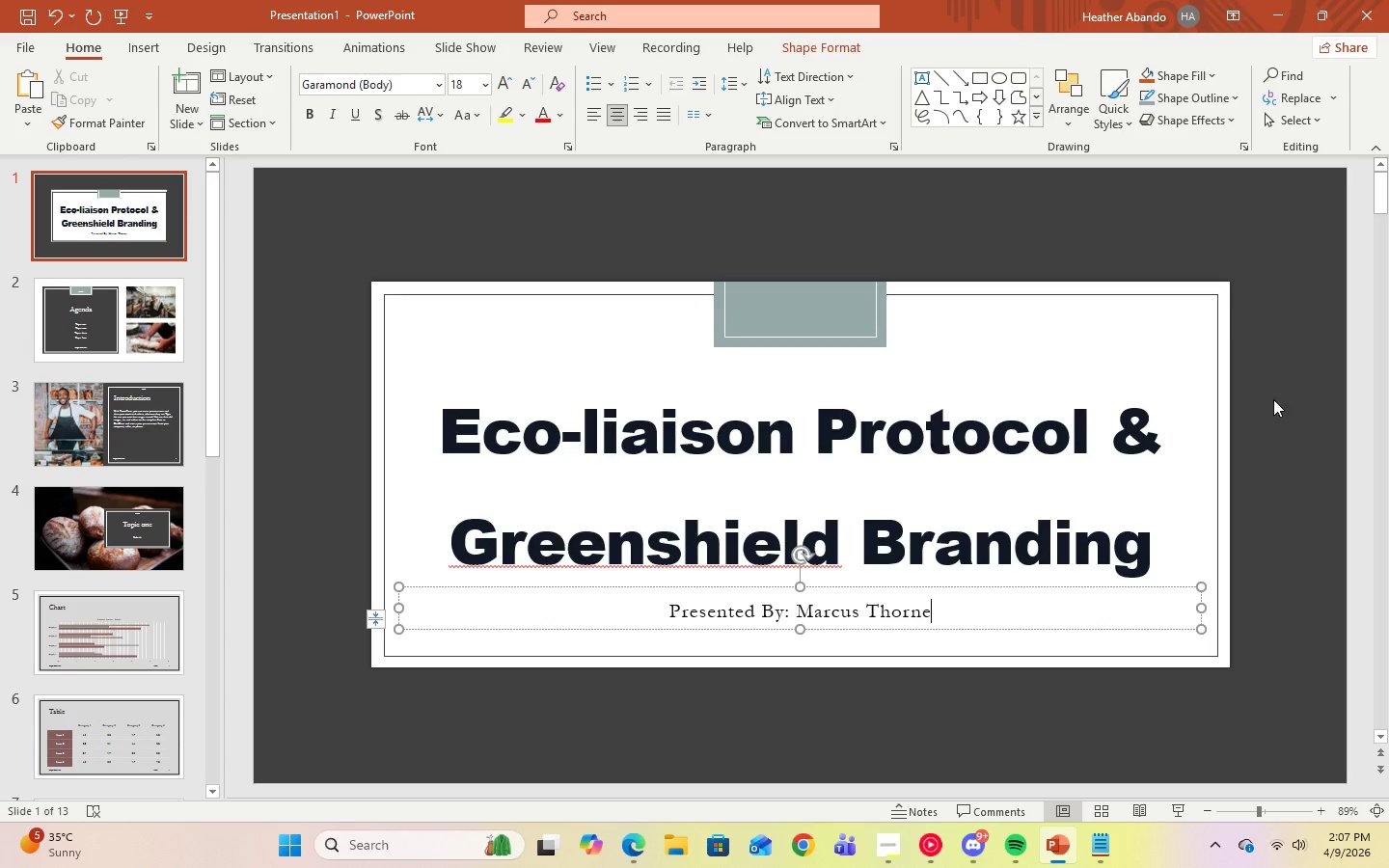 
left_click([1280, 421])
 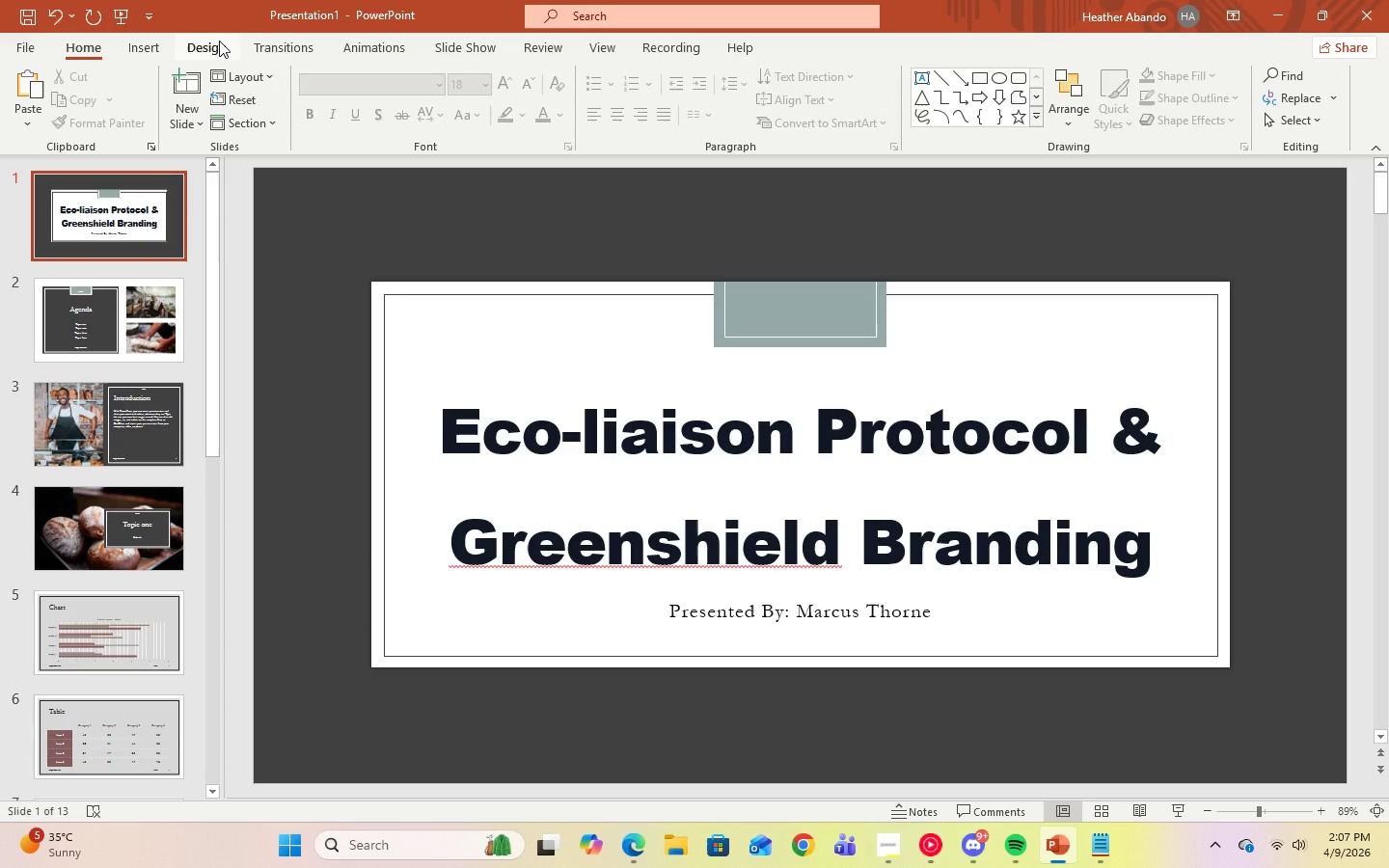 
wait(6.94)
 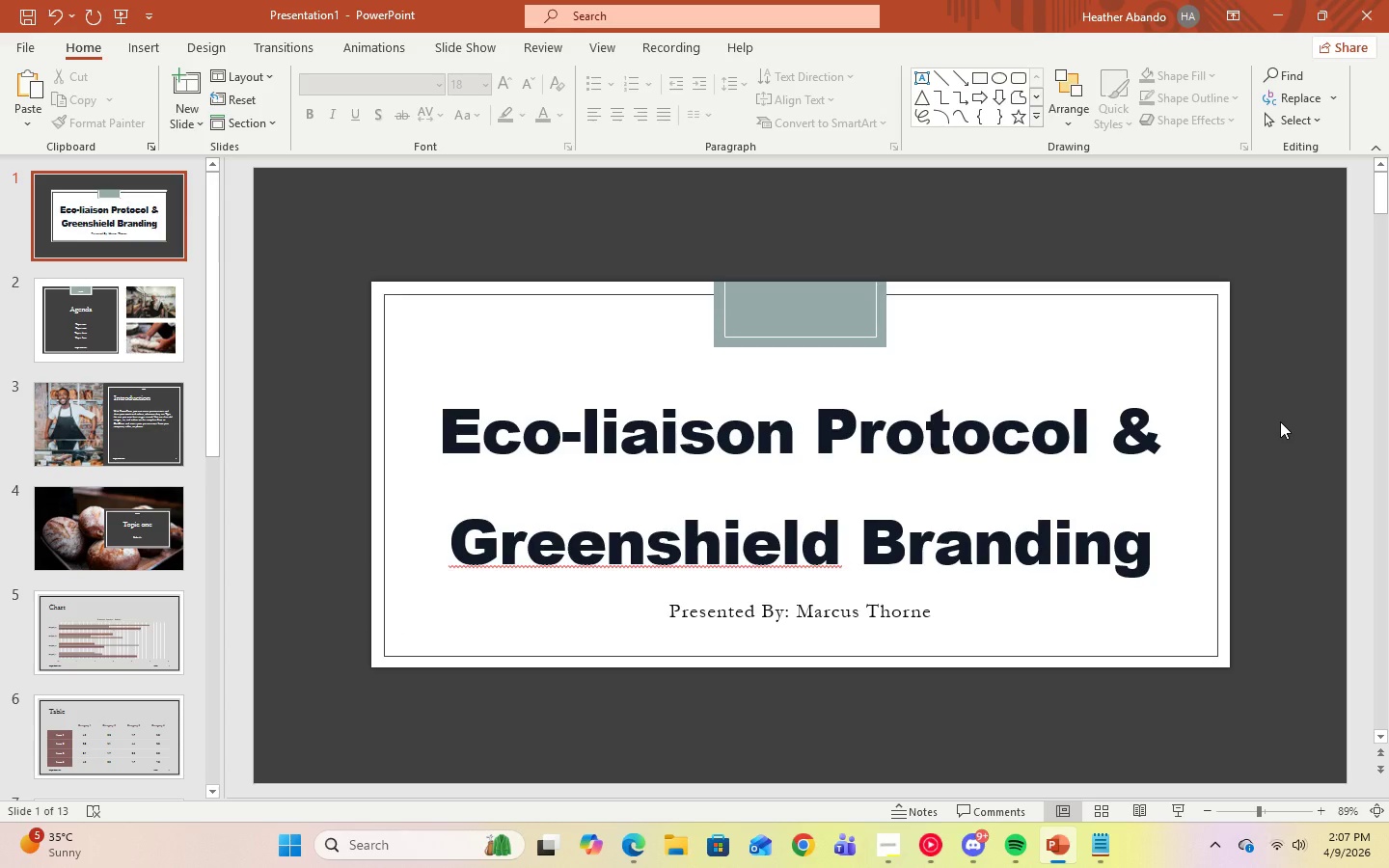 
left_click([895, 862])